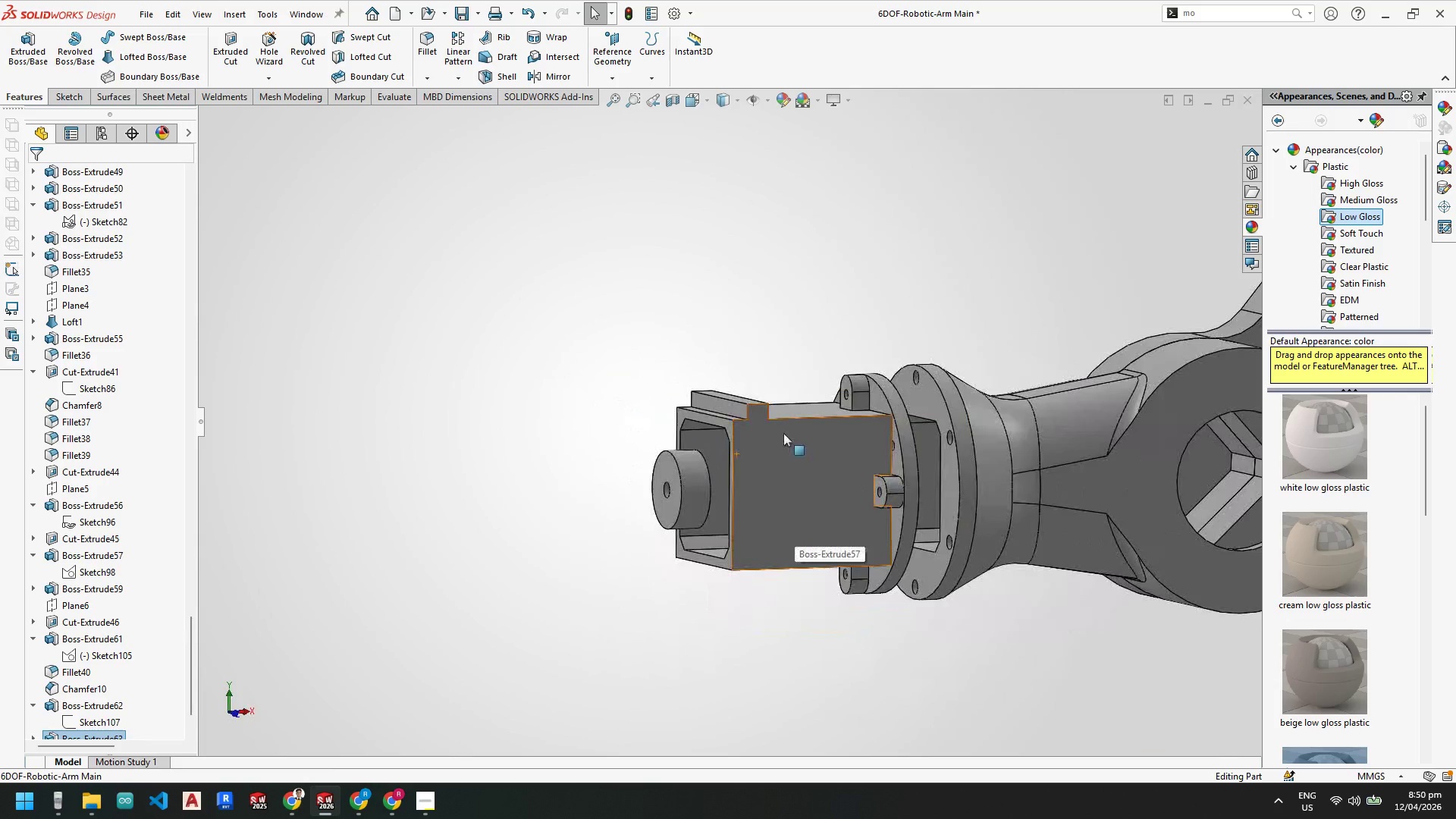 
scroll: coordinate [598, 312], scroll_direction: down, amount: 6.0
 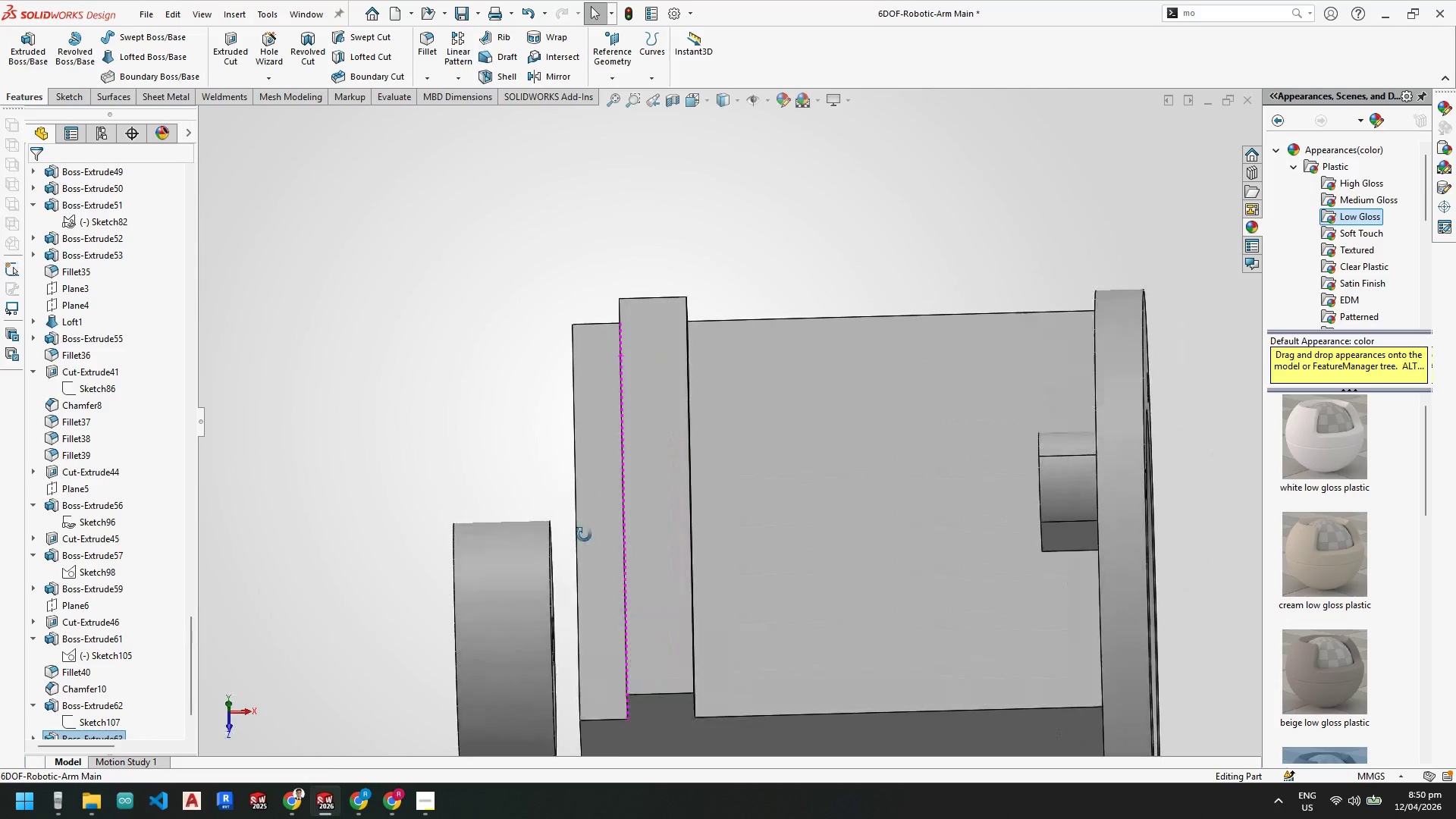 
scroll: coordinate [685, 598], scroll_direction: up, amount: 6.0
 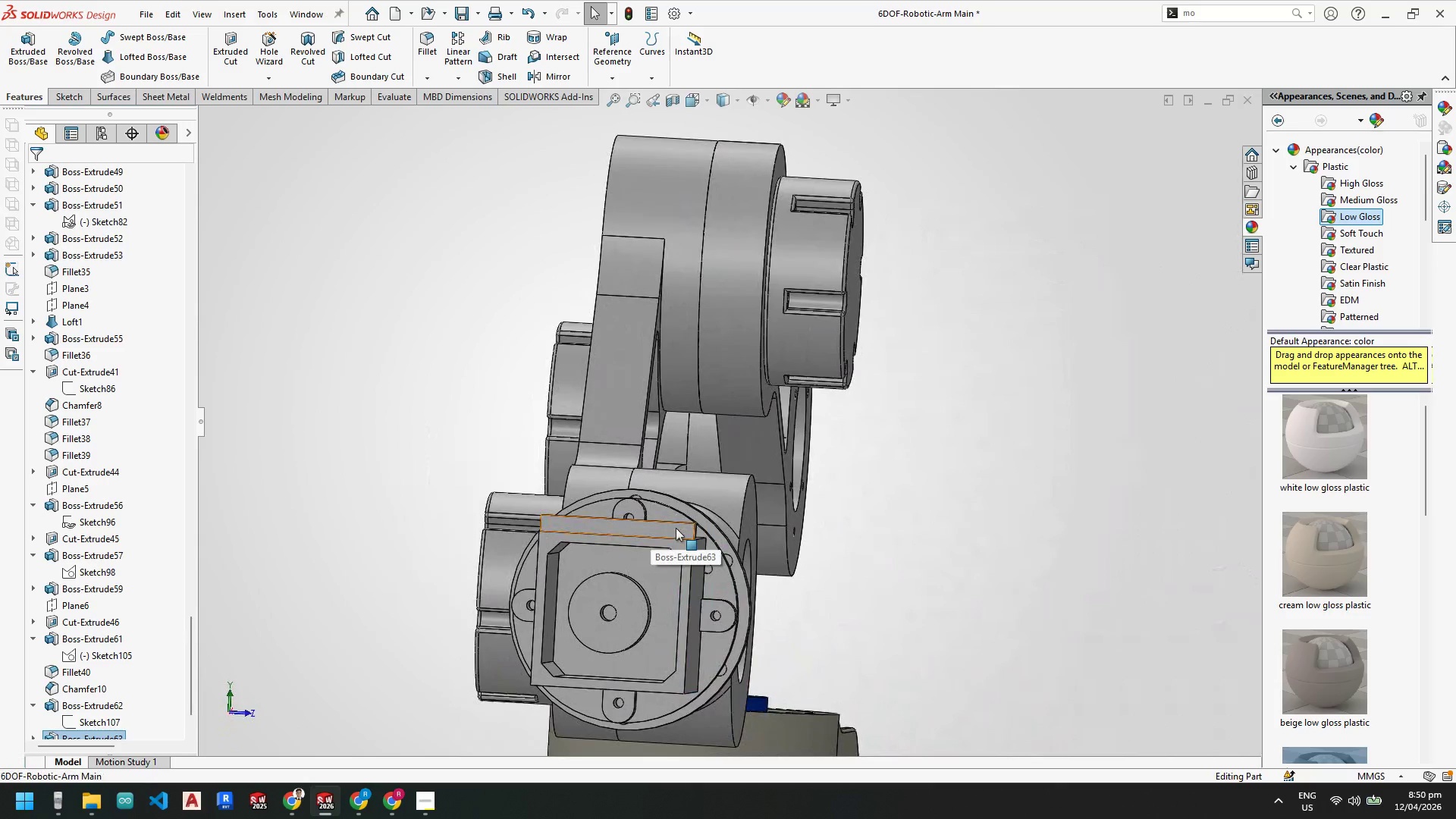 
wait(11.54)
 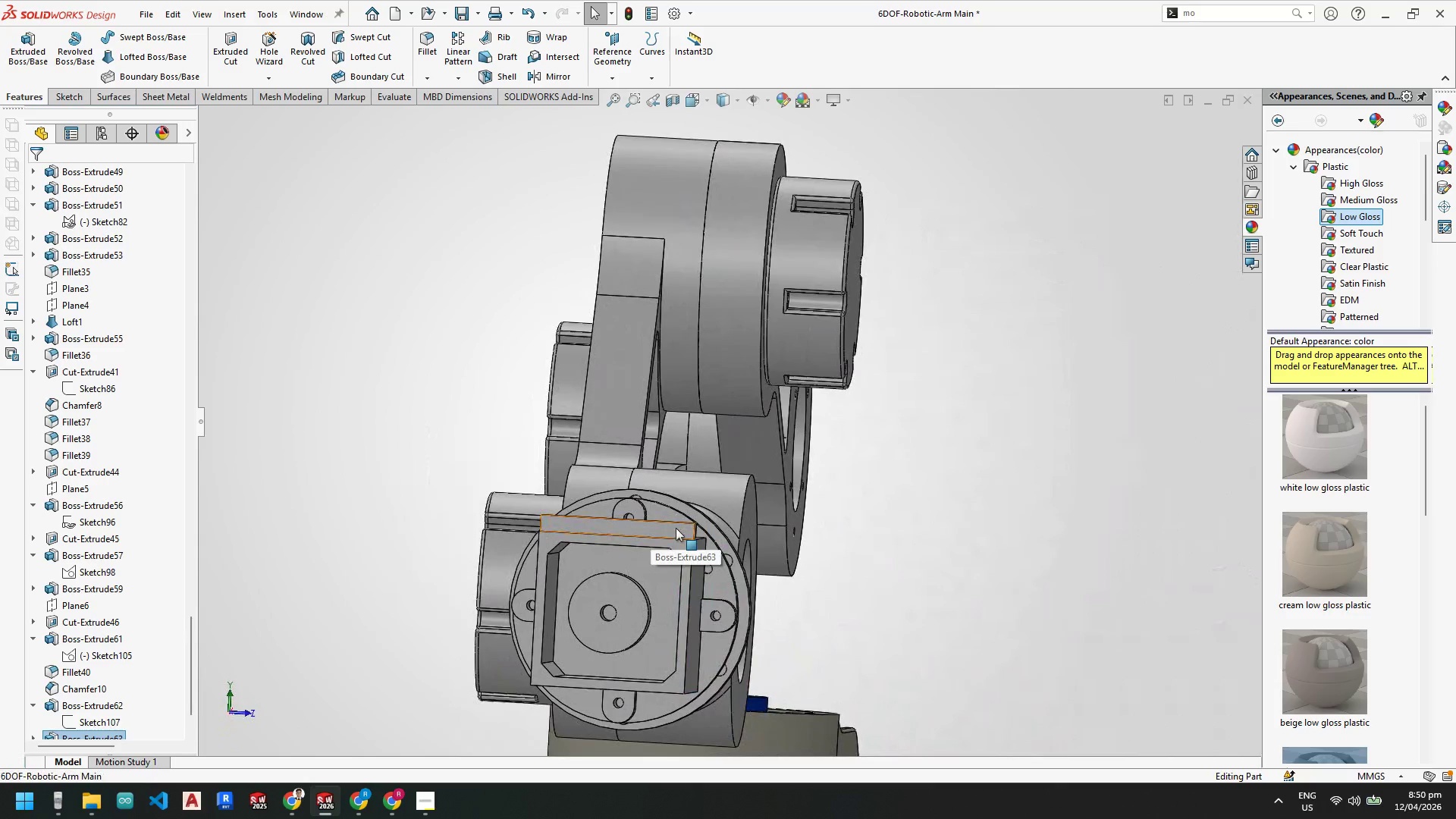 
scroll: coordinate [779, 577], scroll_direction: up, amount: 4.0
 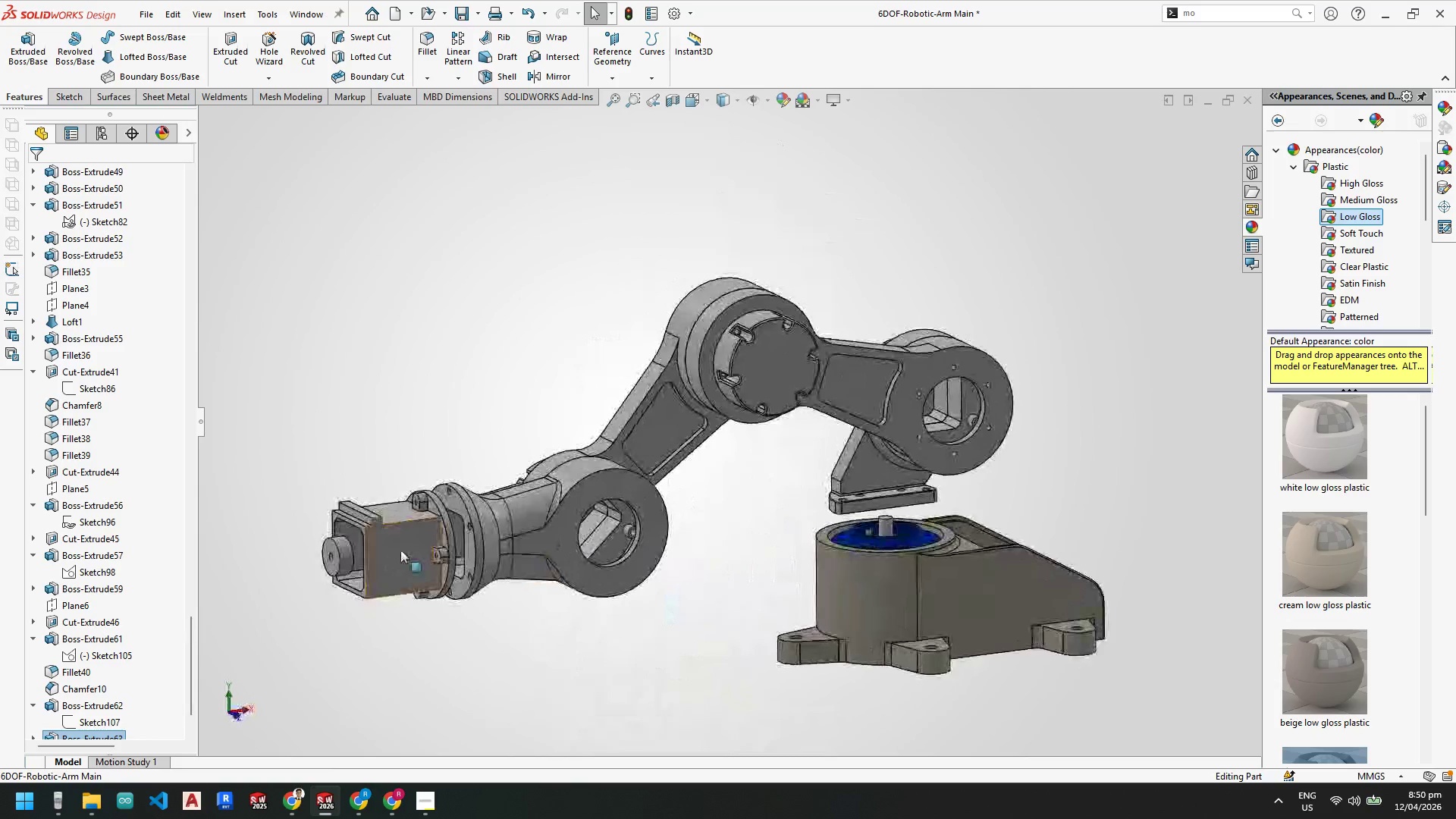 
scroll: coordinate [375, 496], scroll_direction: down, amount: 6.0
 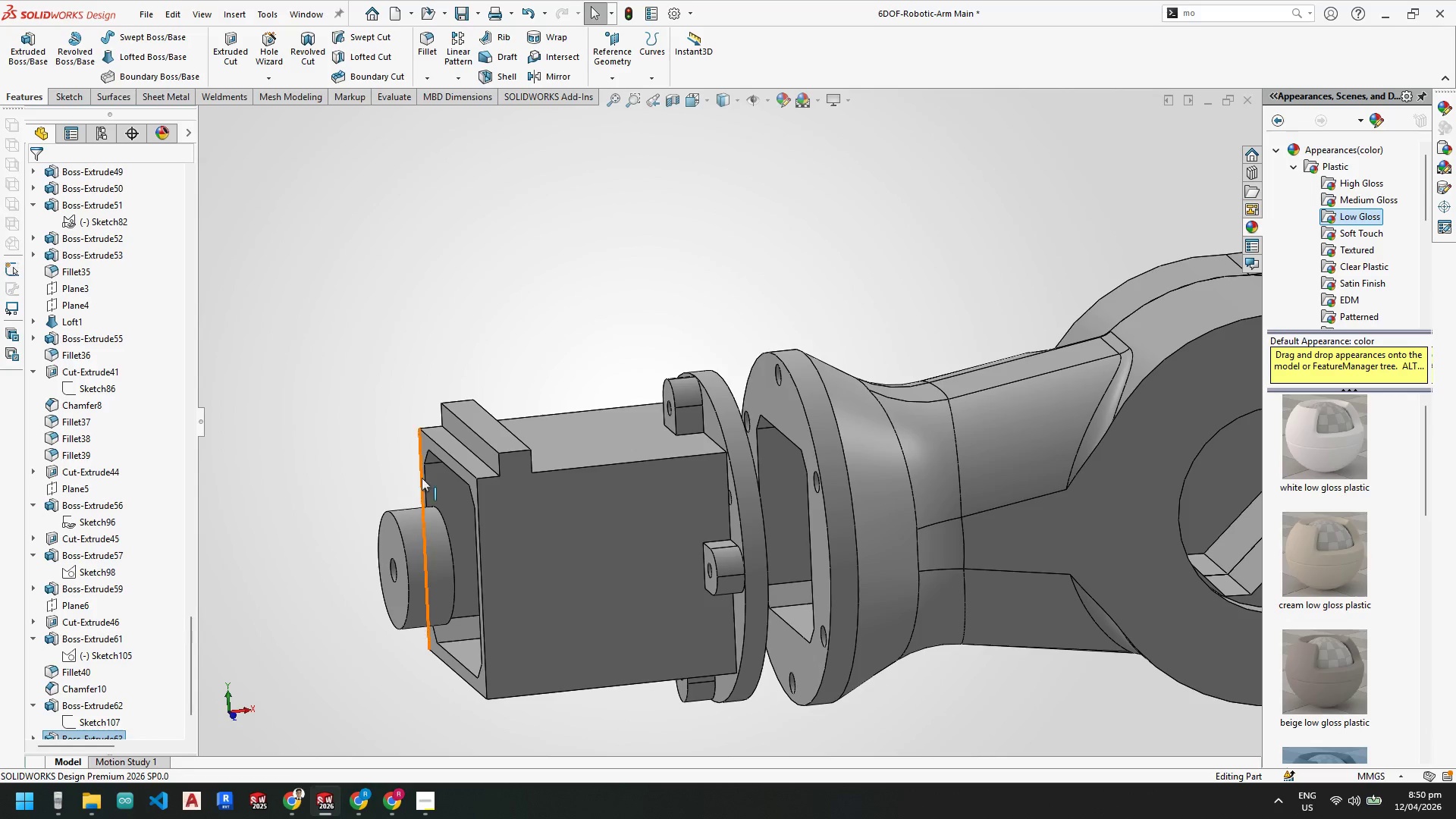 
wait(10.76)
 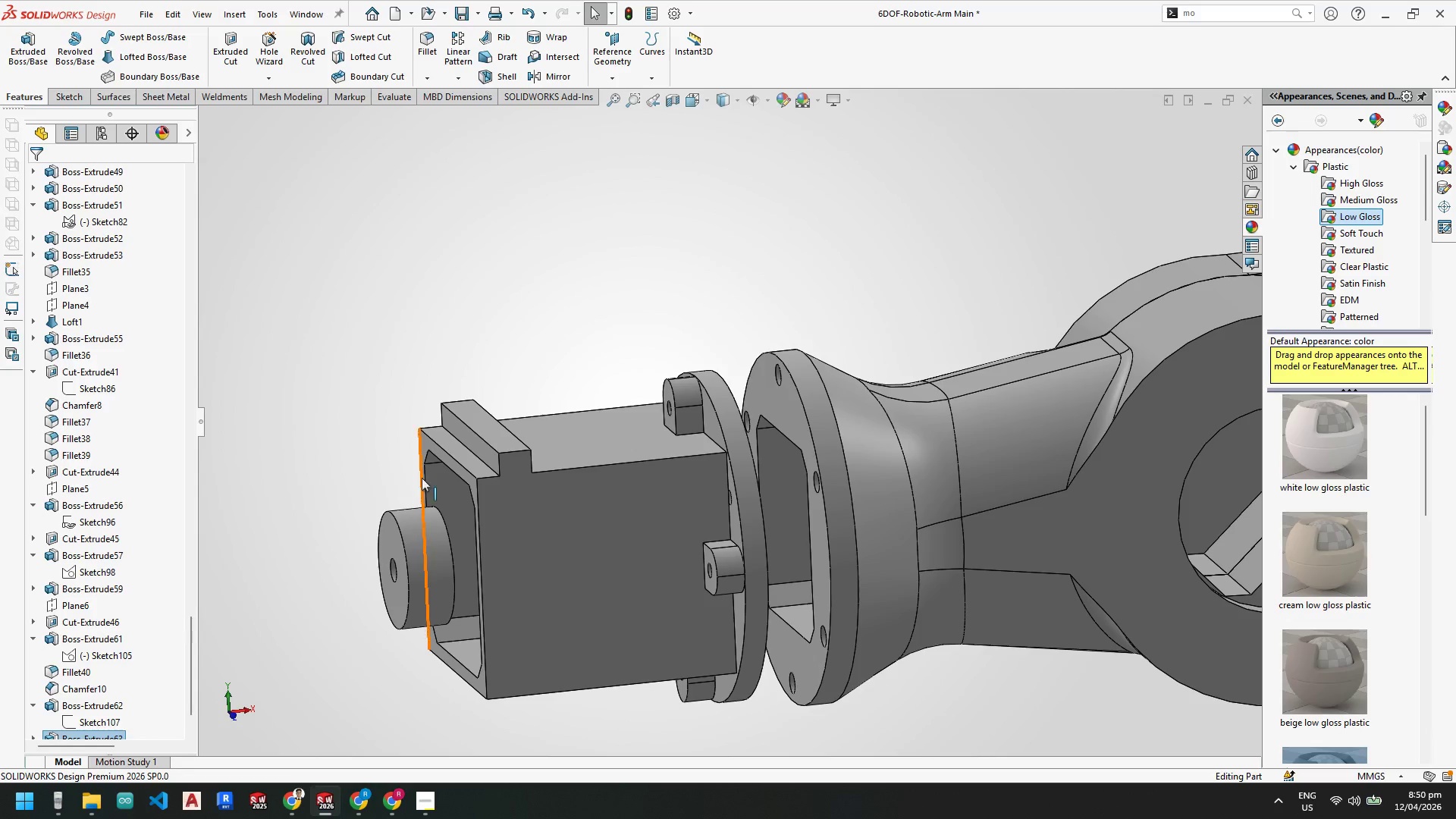 
scroll: coordinate [489, 539], scroll_direction: up, amount: 2.0
 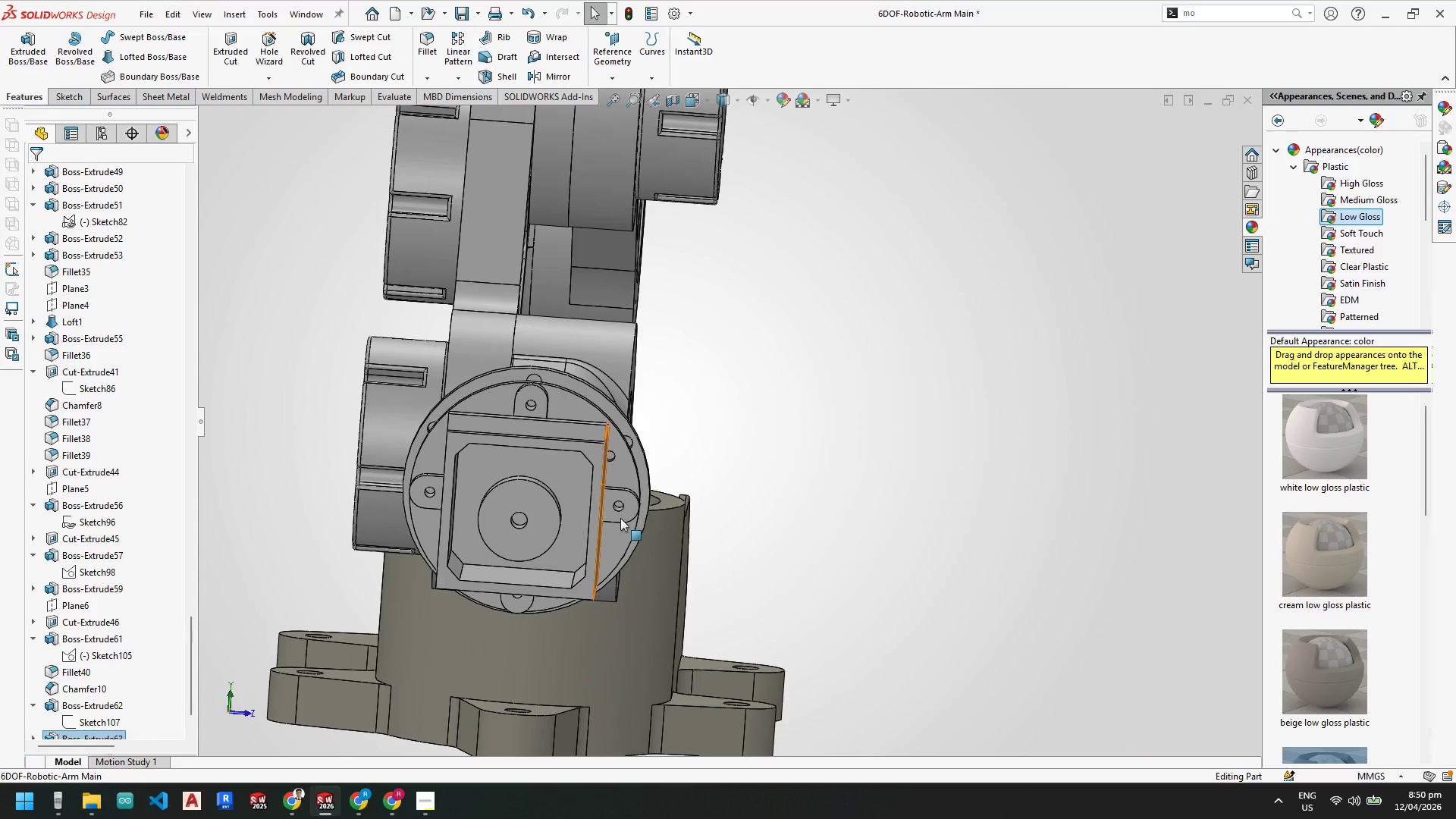 
key(Space)
 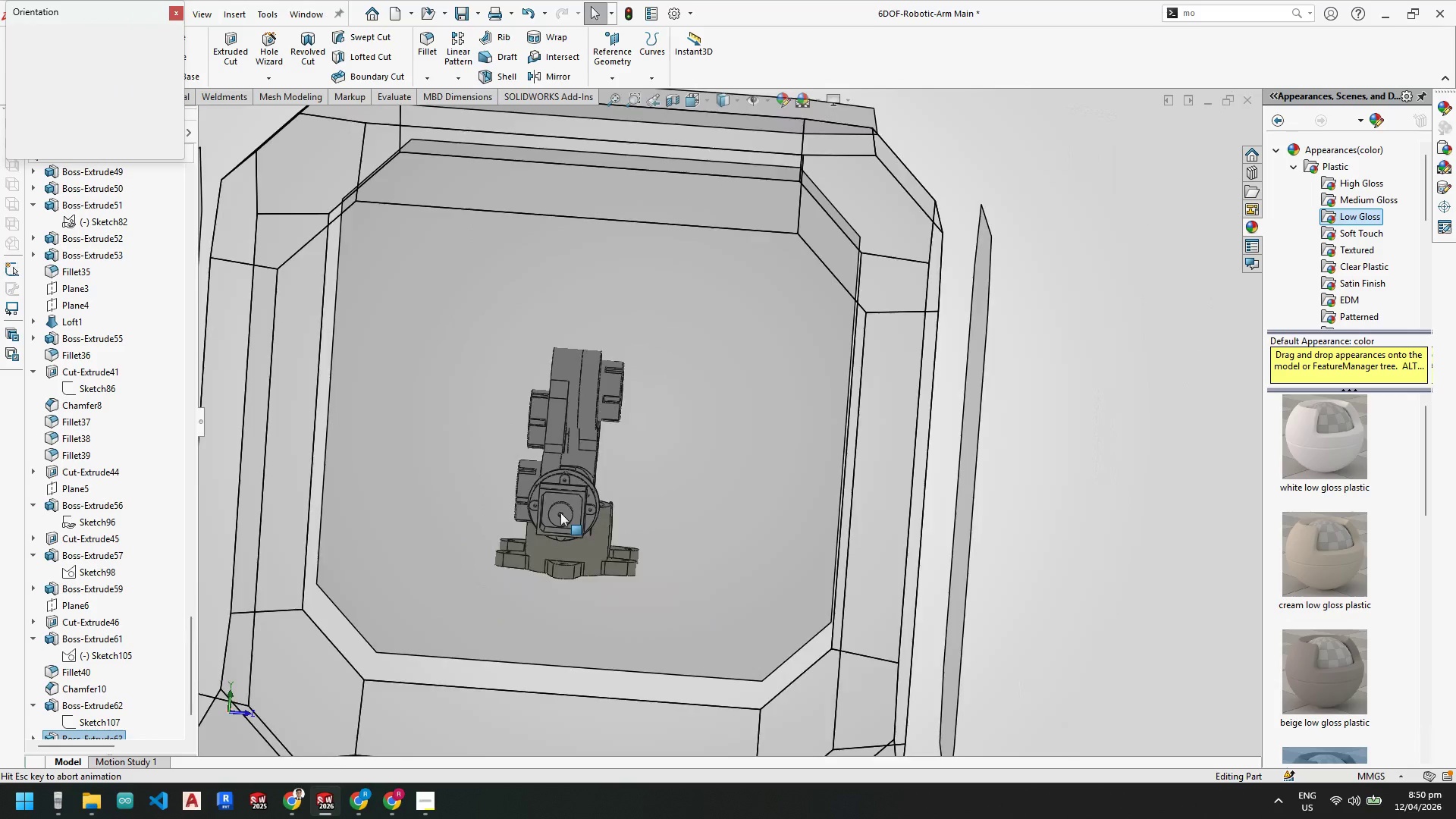 
left_click([561, 512])
 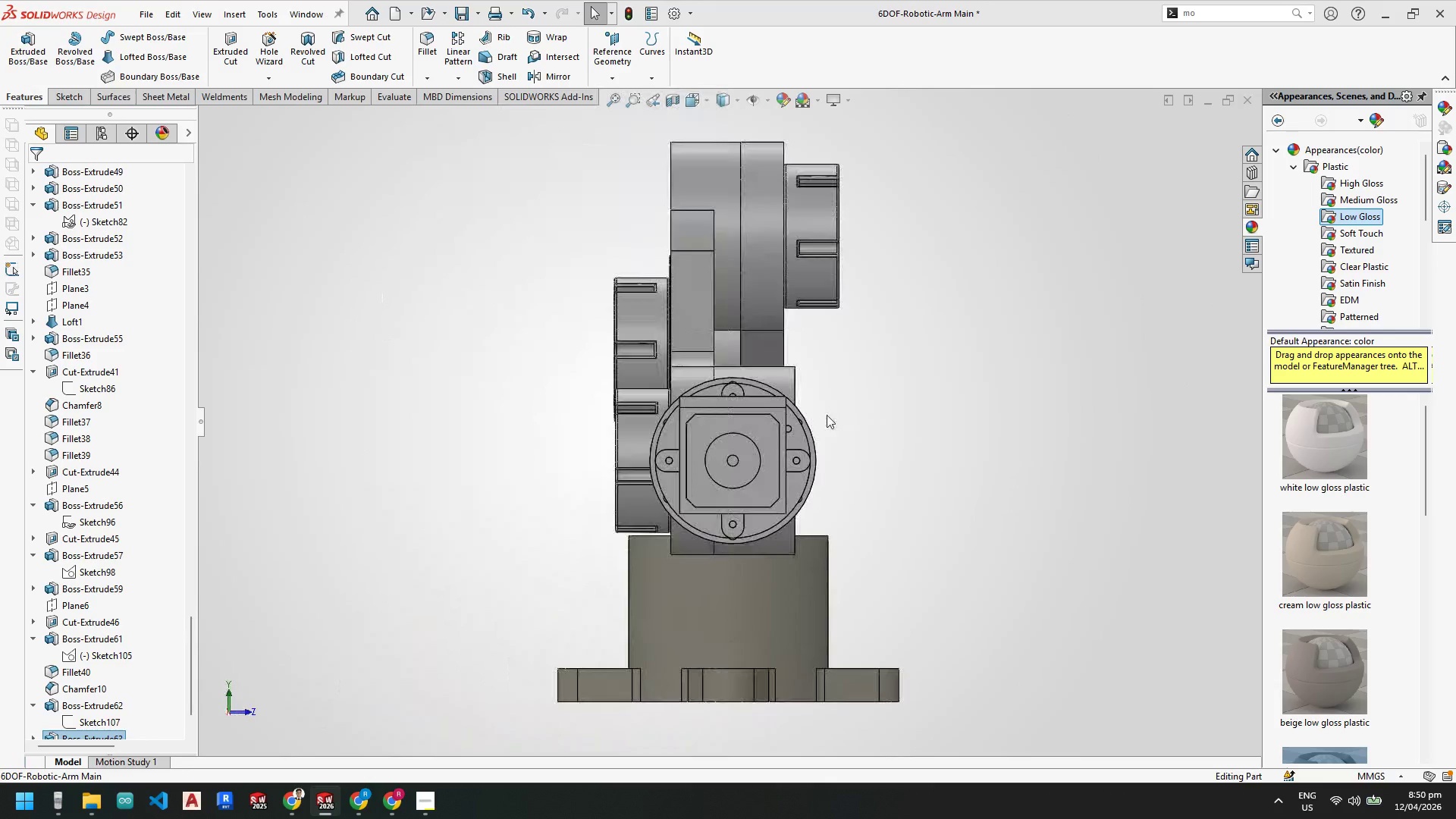 
scroll: coordinate [748, 422], scroll_direction: down, amount: 5.0
 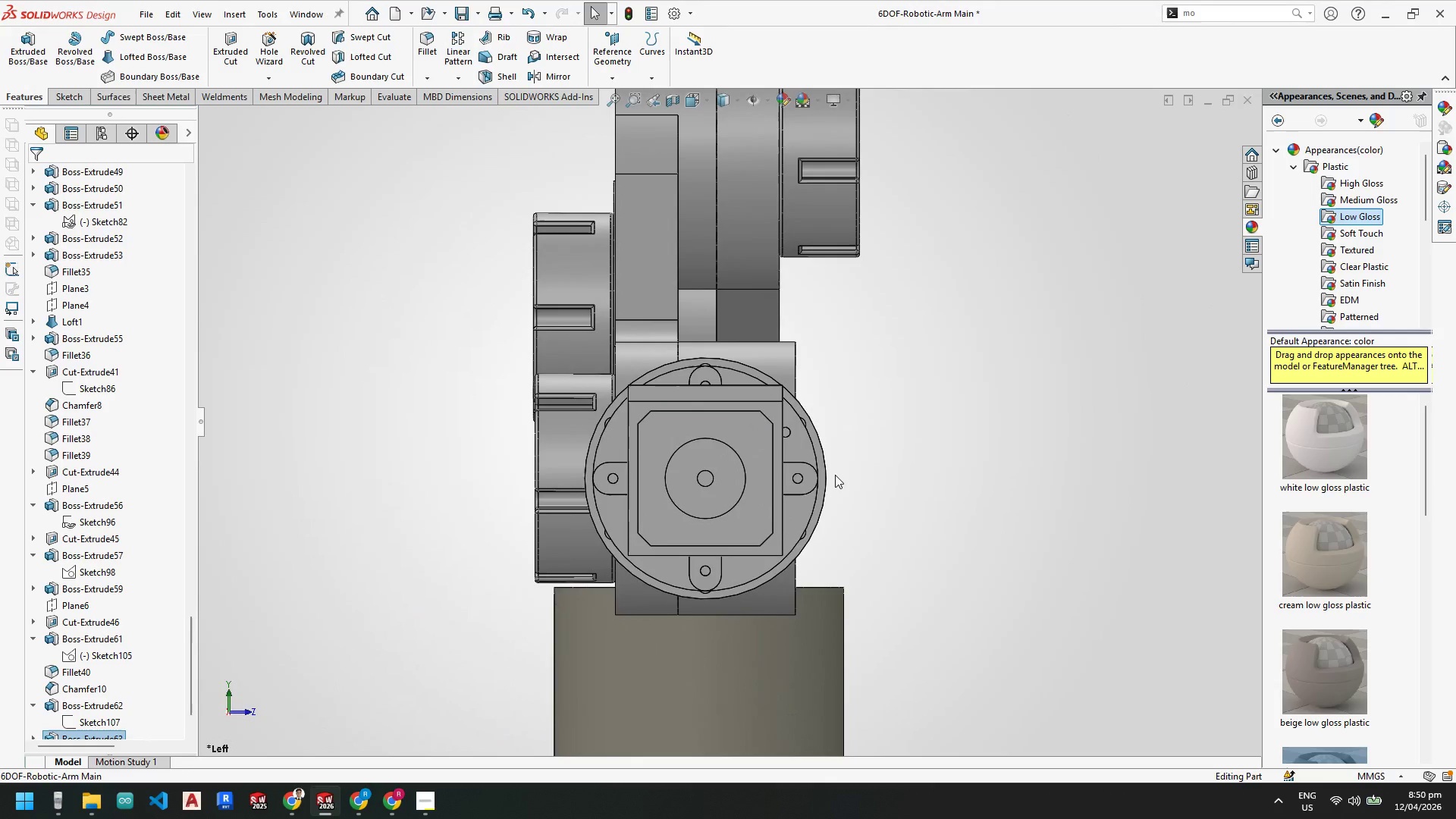 
scroll: coordinate [791, 446], scroll_direction: up, amount: 3.0
 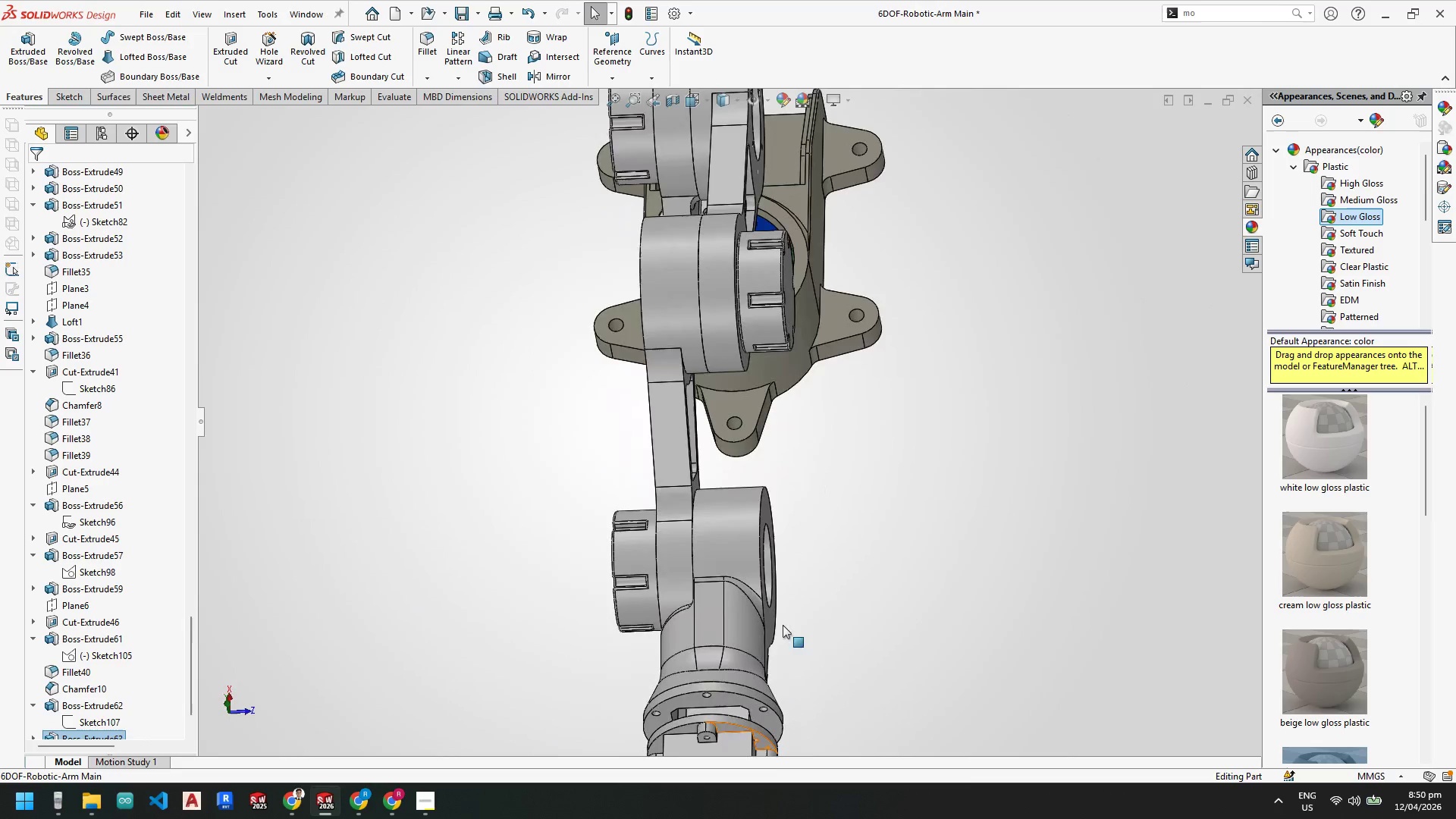 
scroll: coordinate [689, 678], scroll_direction: down, amount: 4.0
 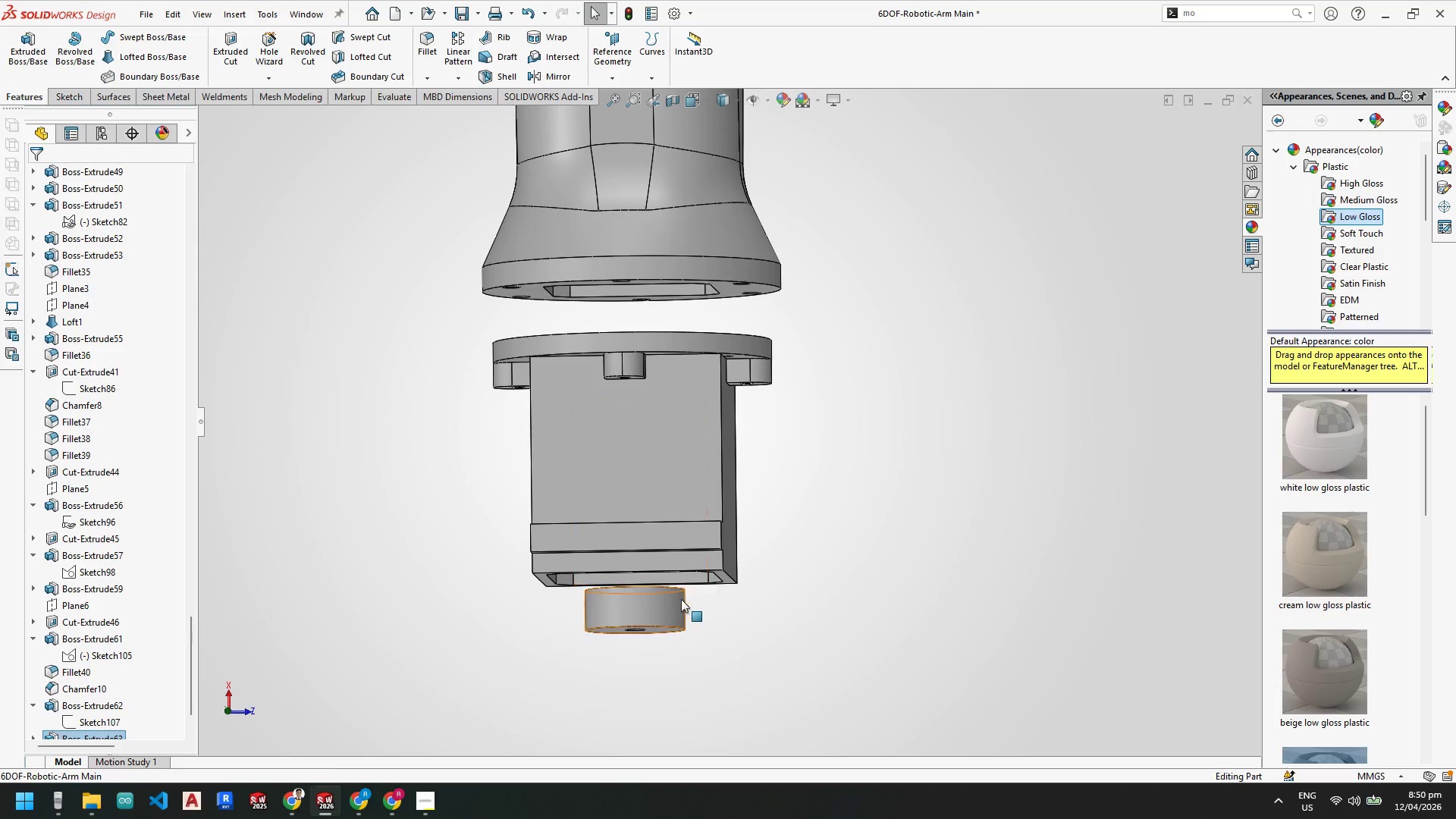 
scroll: coordinate [718, 500], scroll_direction: up, amount: 3.0
 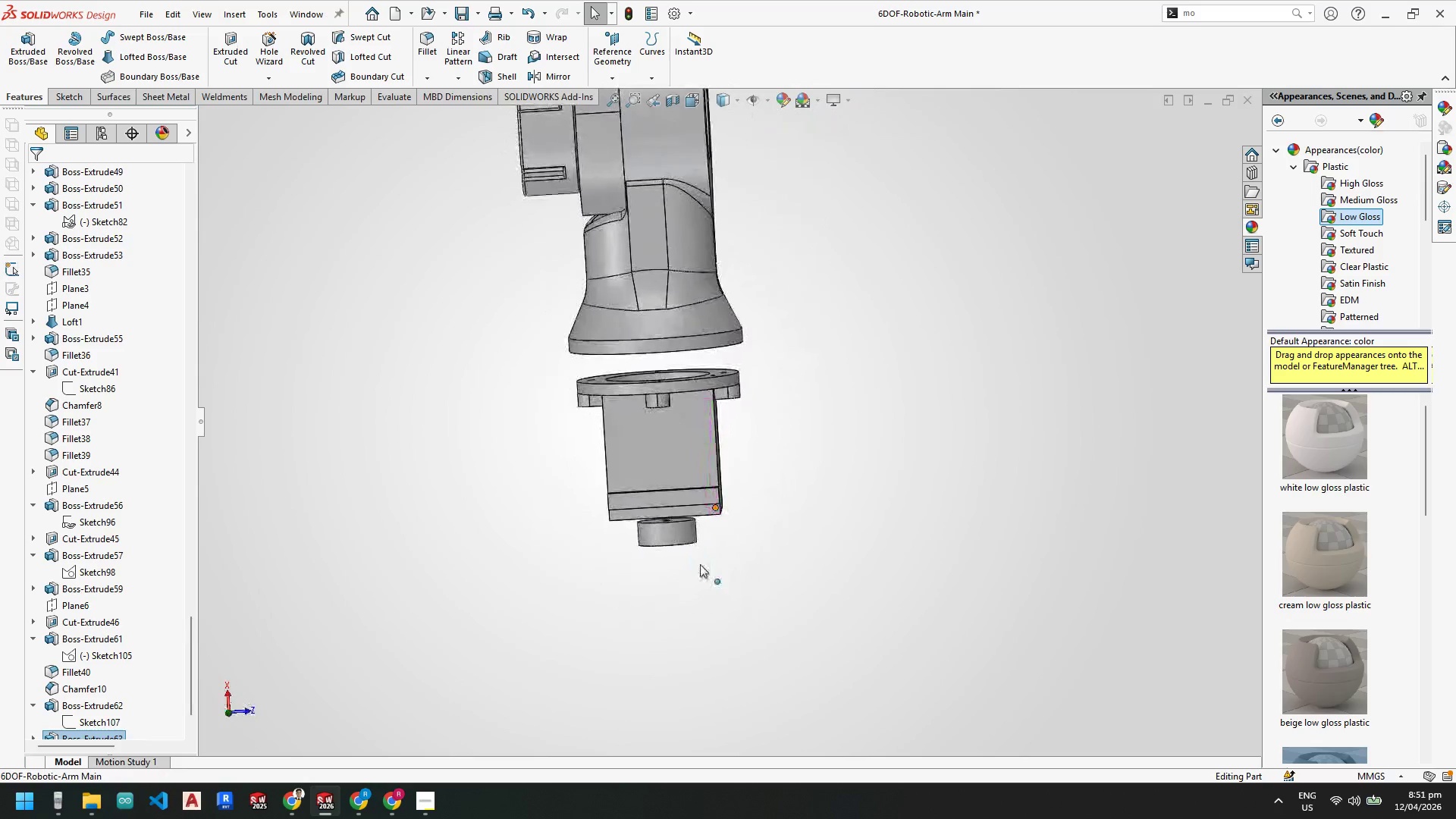 
scroll: coordinate [753, 419], scroll_direction: down, amount: 2.0
 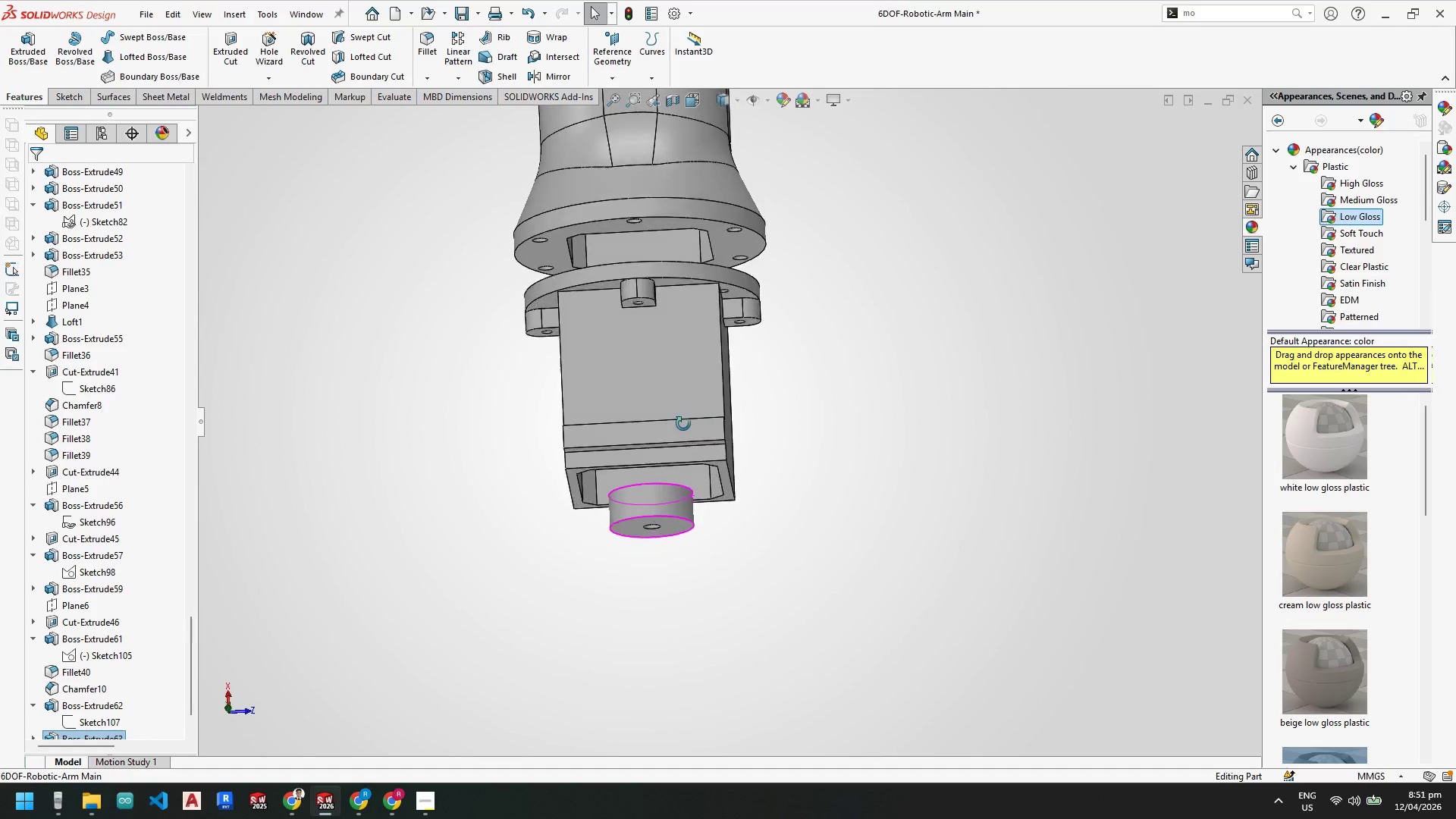 
scroll: coordinate [677, 456], scroll_direction: up, amount: 1.0
 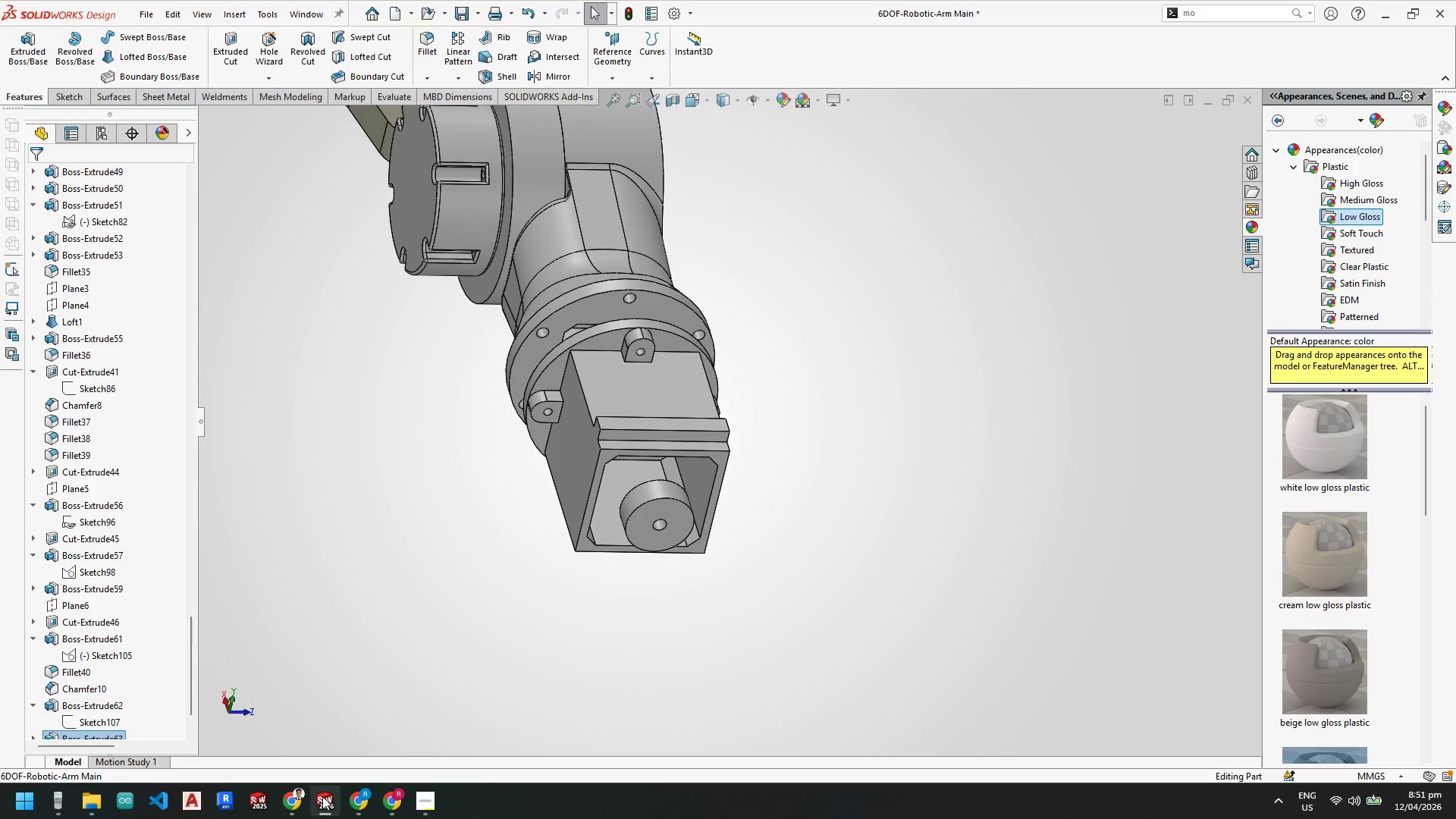 
left_click([419, 741])
 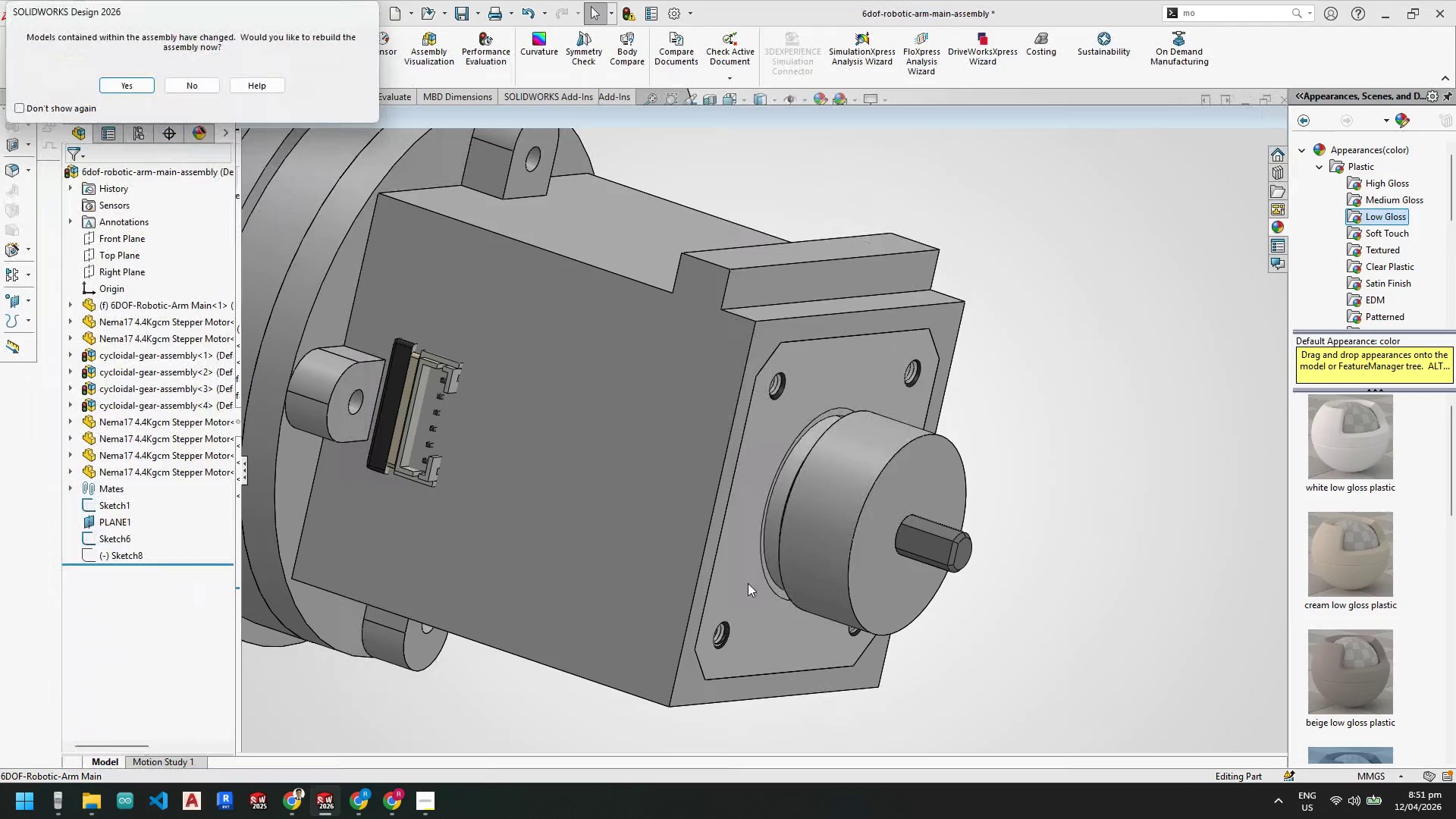 
scroll: coordinate [662, 477], scroll_direction: up, amount: 2.0
 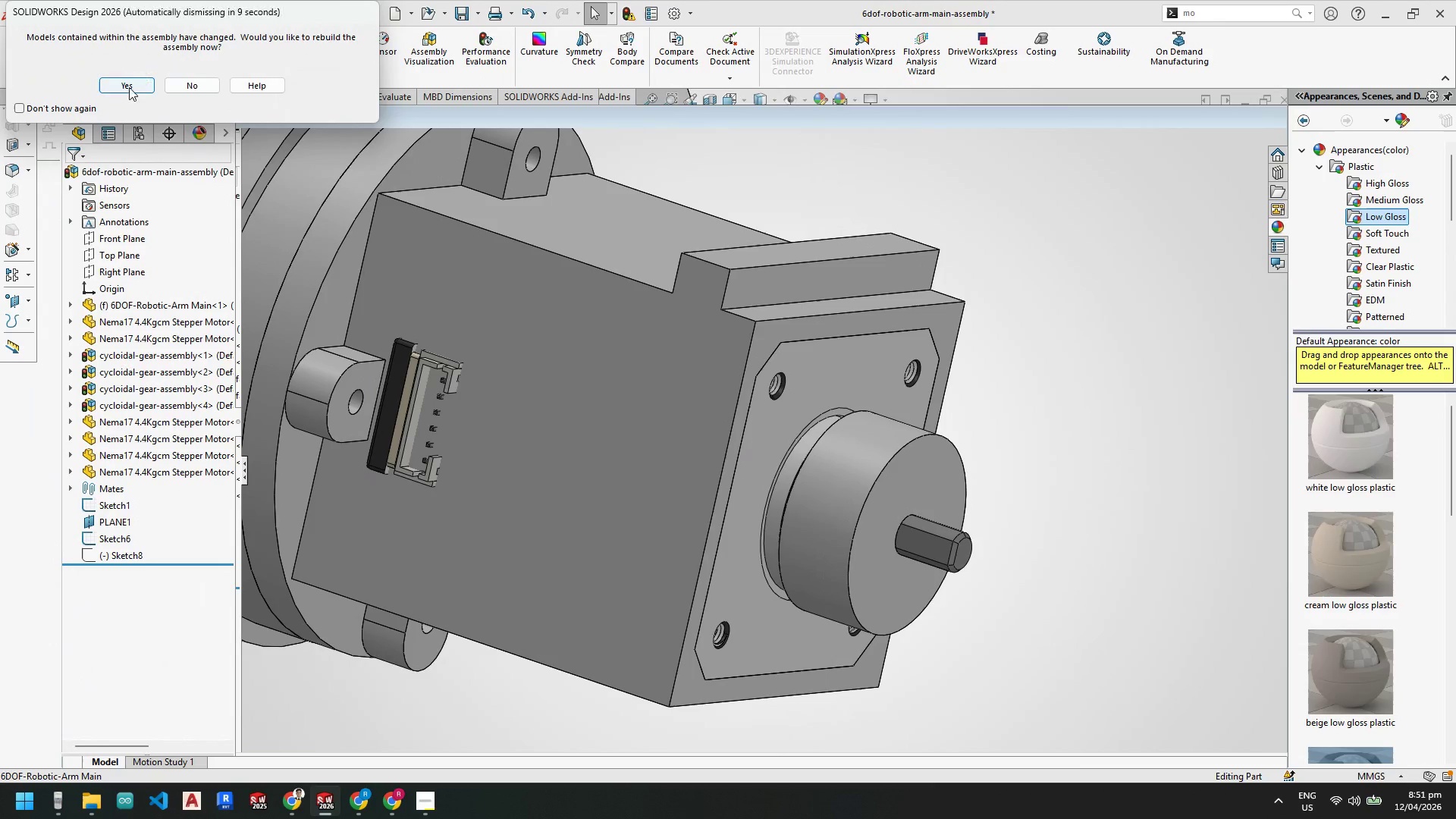 
left_click([129, 87])
 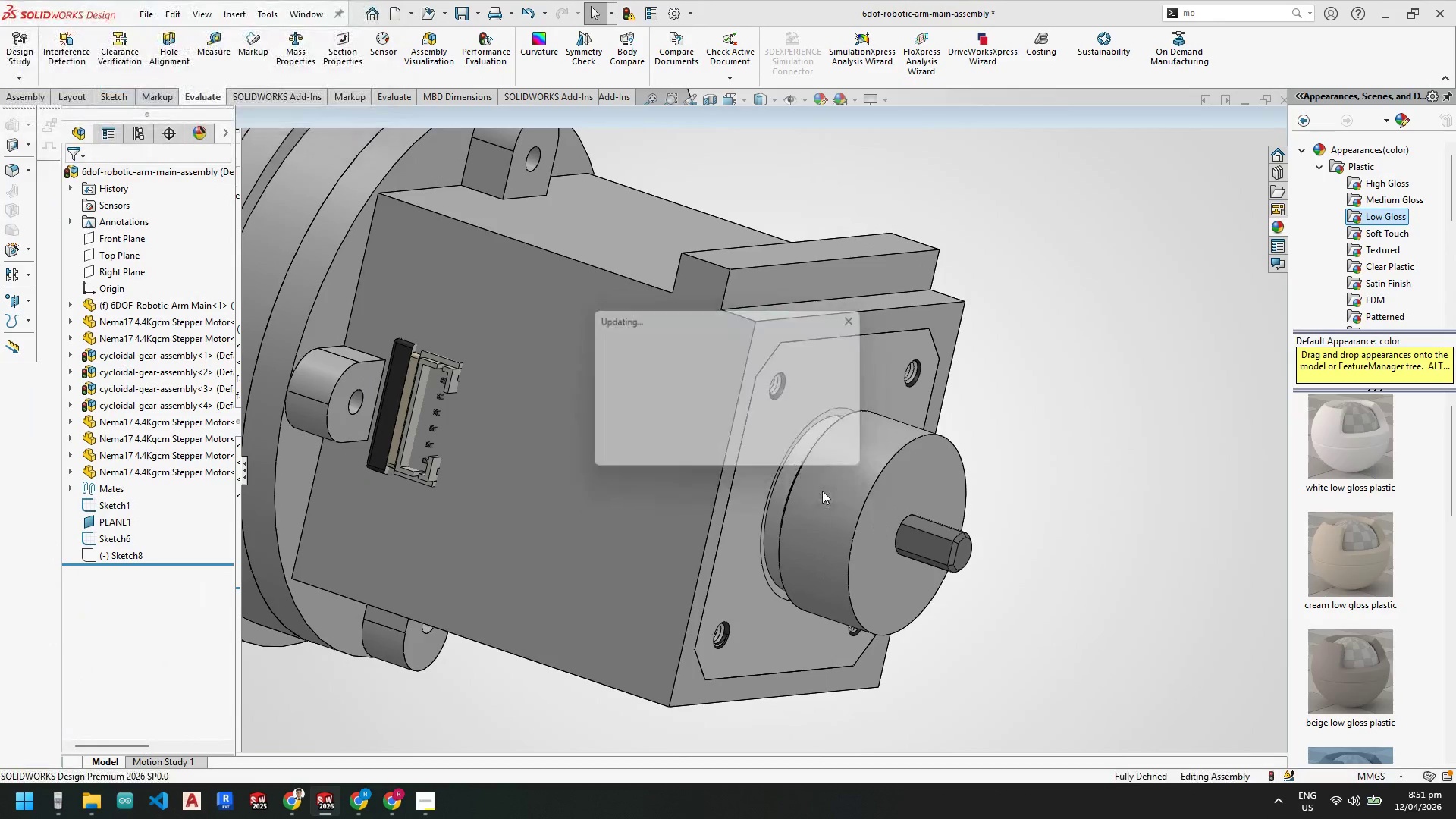 
scroll: coordinate [788, 450], scroll_direction: down, amount: 1.0
 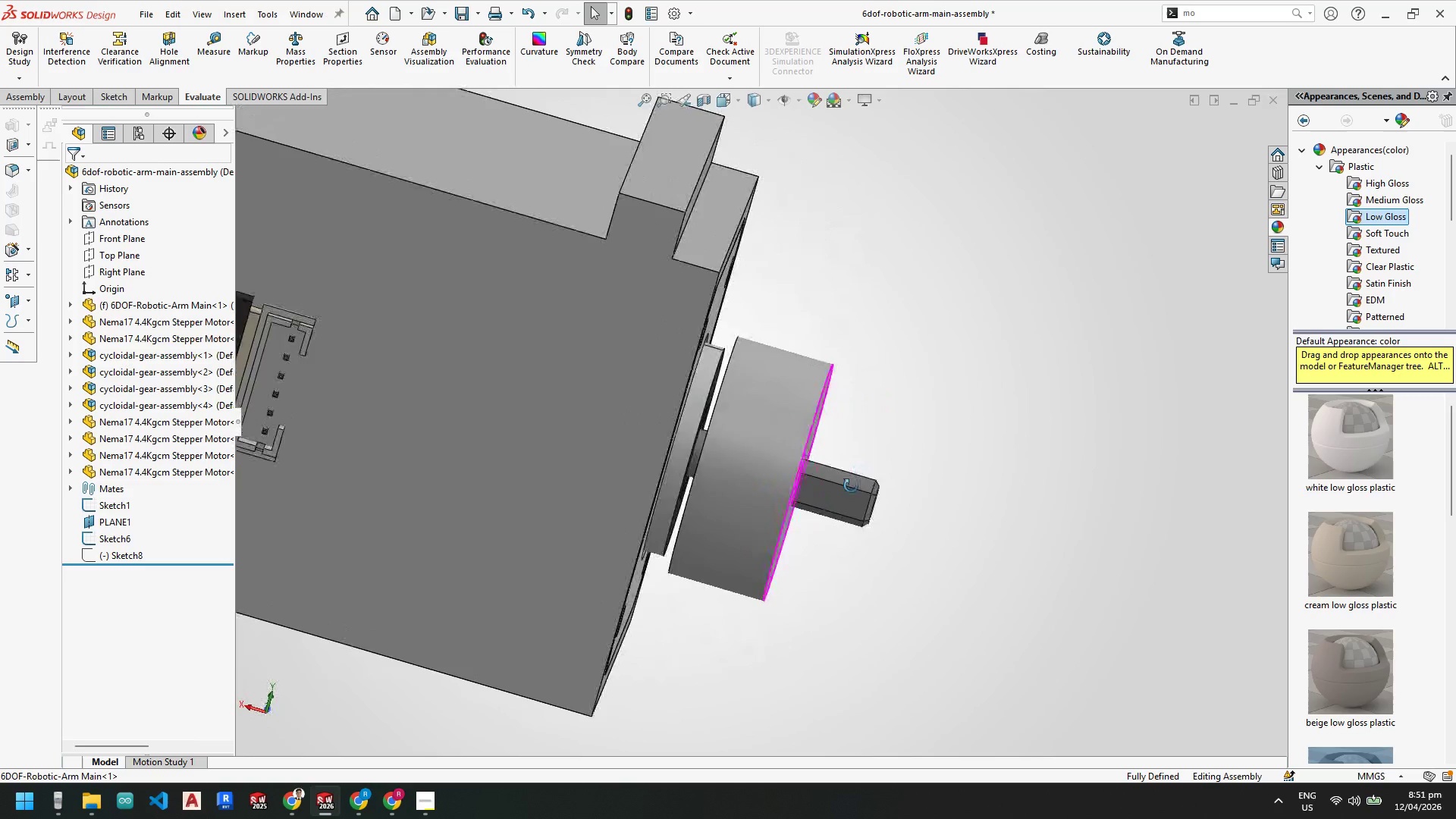 
scroll: coordinate [751, 457], scroll_direction: up, amount: 10.0
 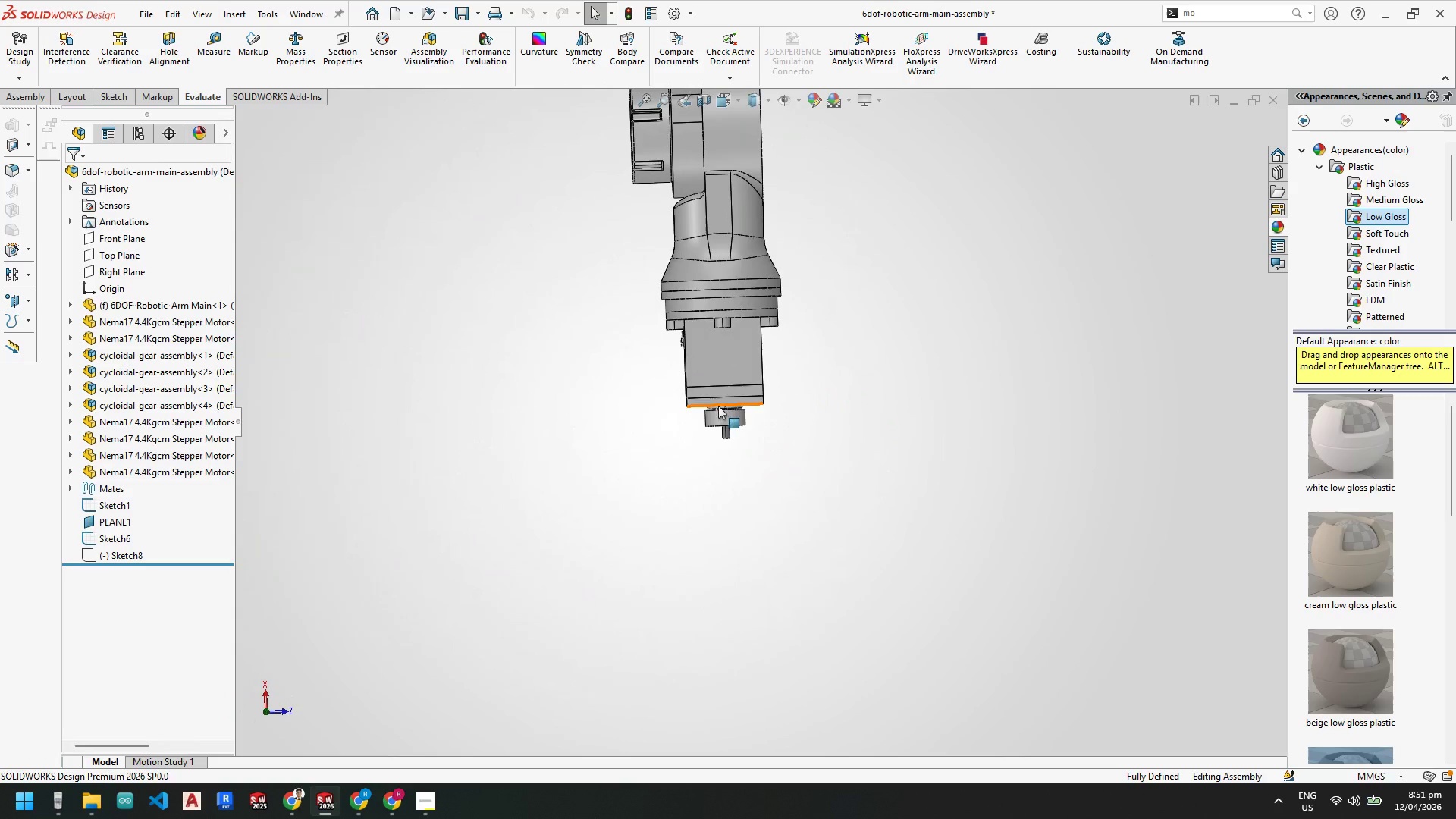 
scroll: coordinate [736, 404], scroll_direction: down, amount: 3.0
 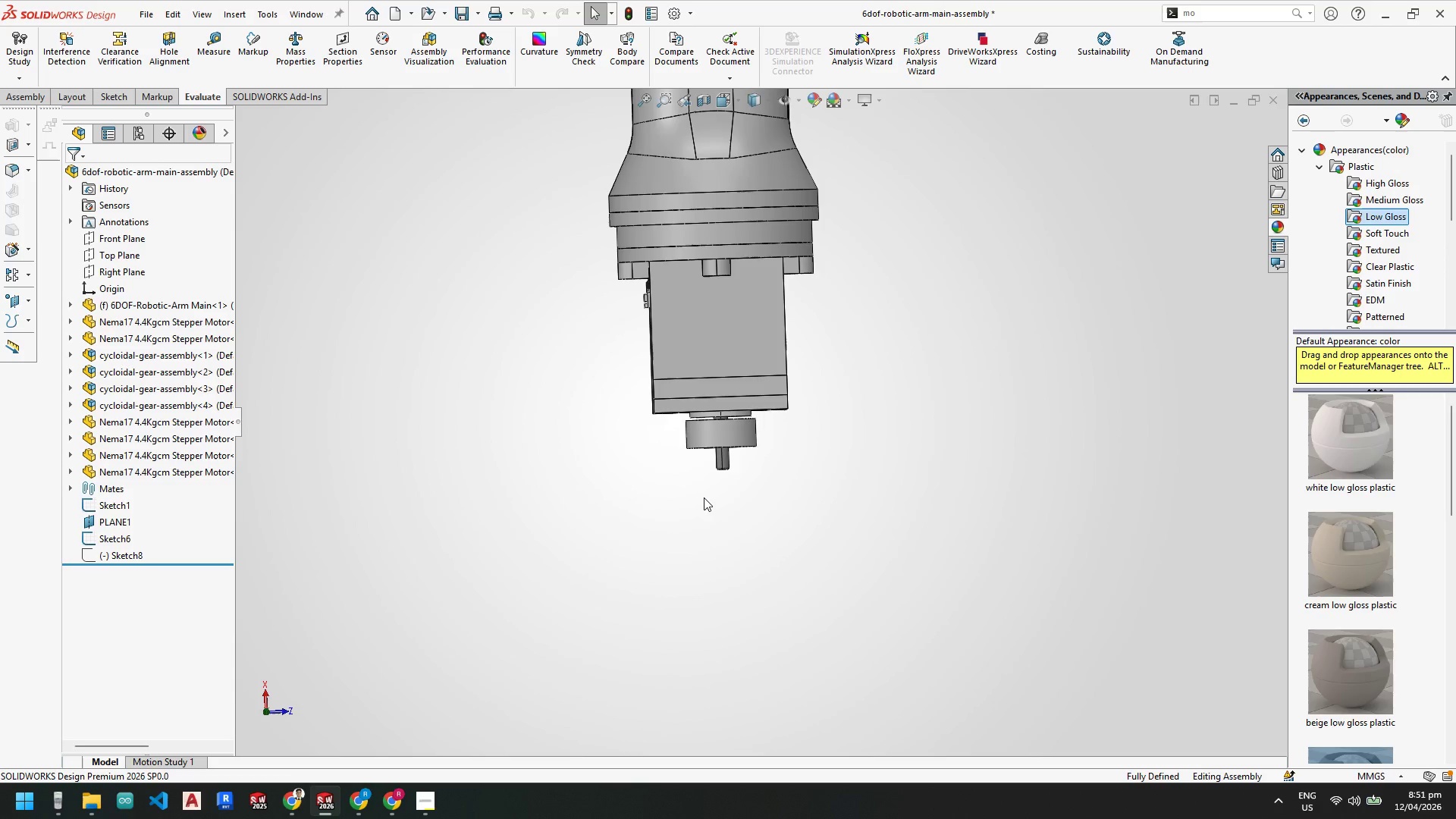 
wait(11.83)
 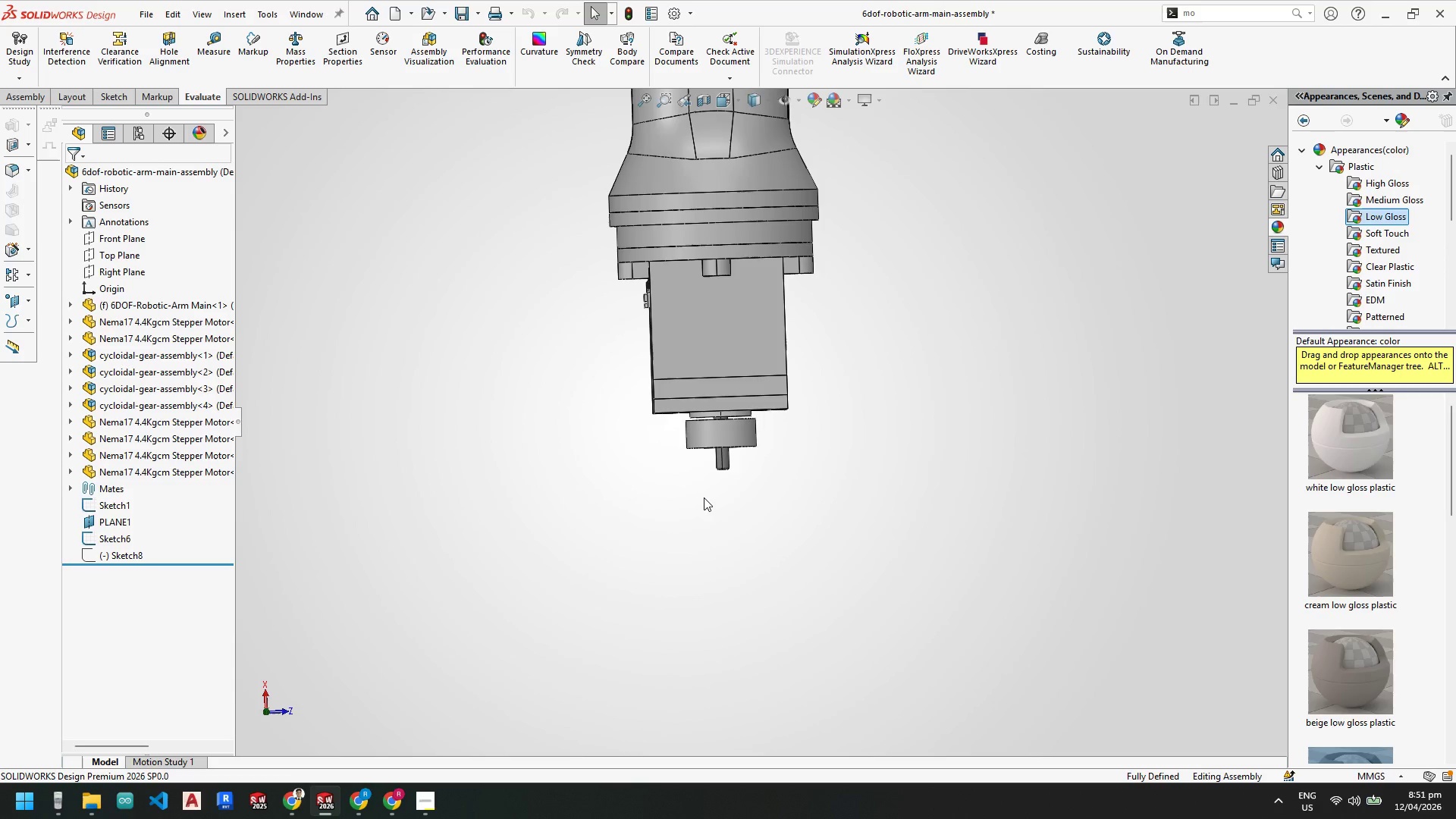 
scroll: coordinate [852, 502], scroll_direction: up, amount: 8.0
 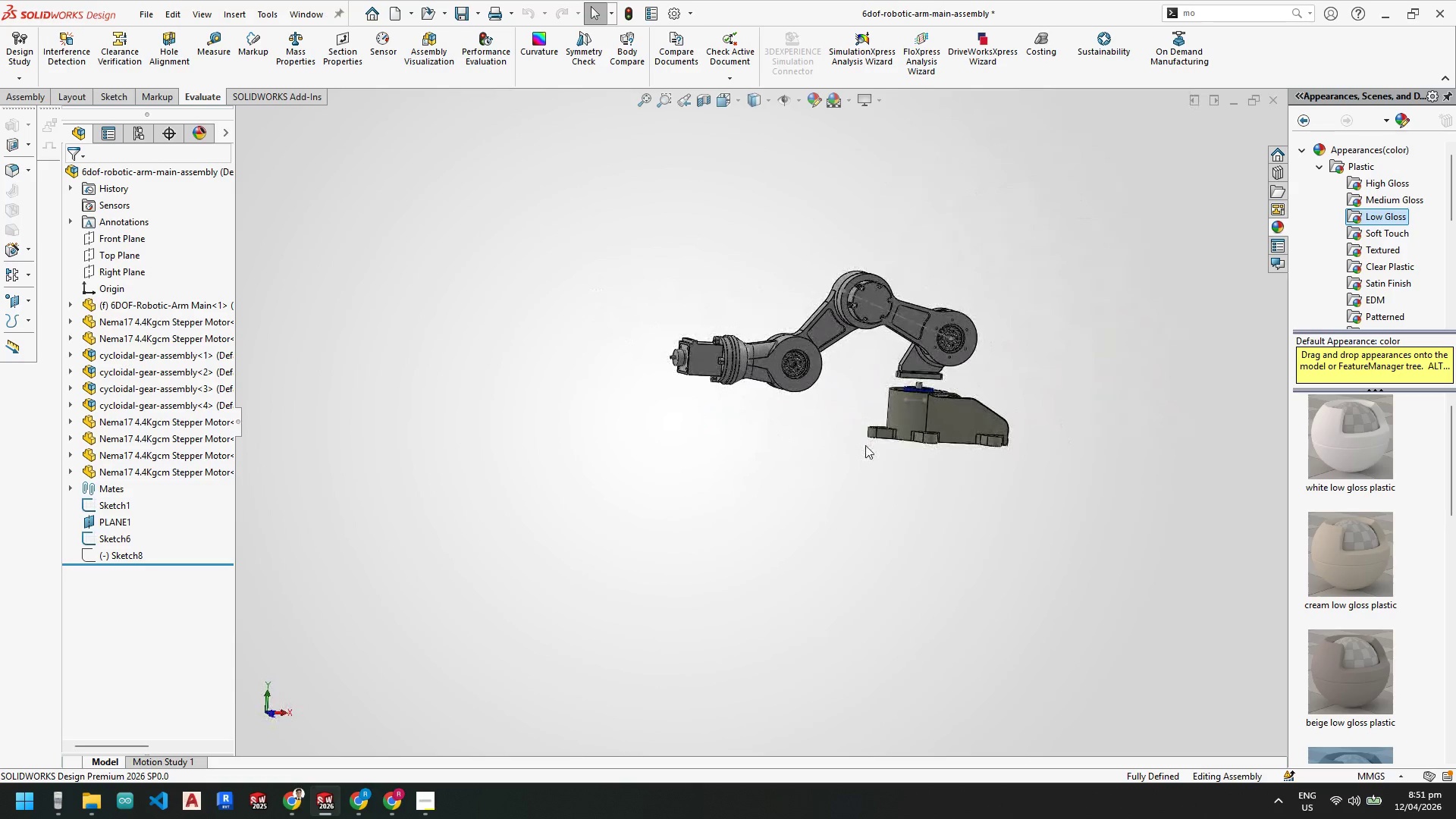 
scroll: coordinate [864, 446], scroll_direction: down, amount: 3.0
 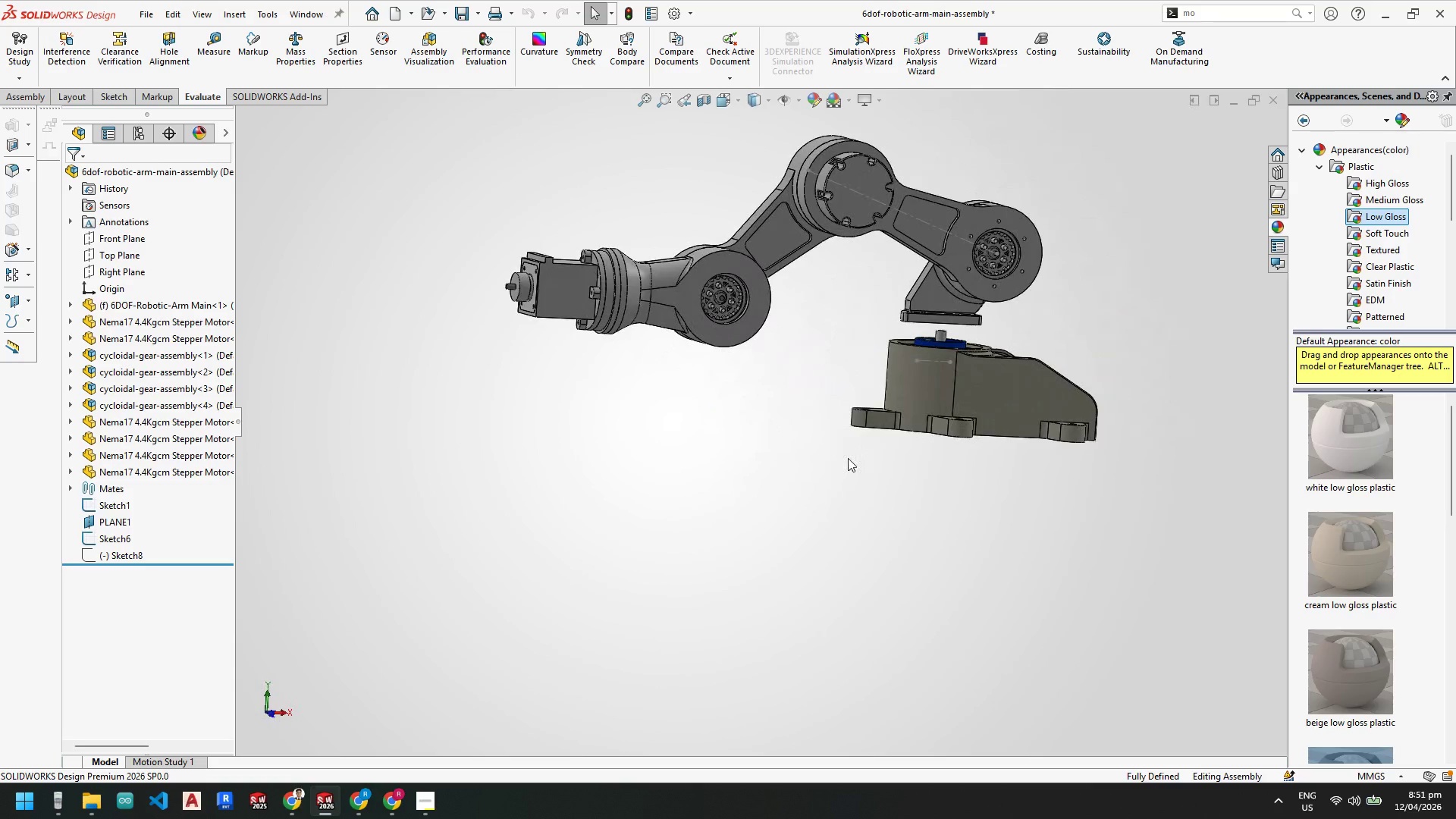 
scroll: coordinate [862, 466], scroll_direction: up, amount: 1.0
 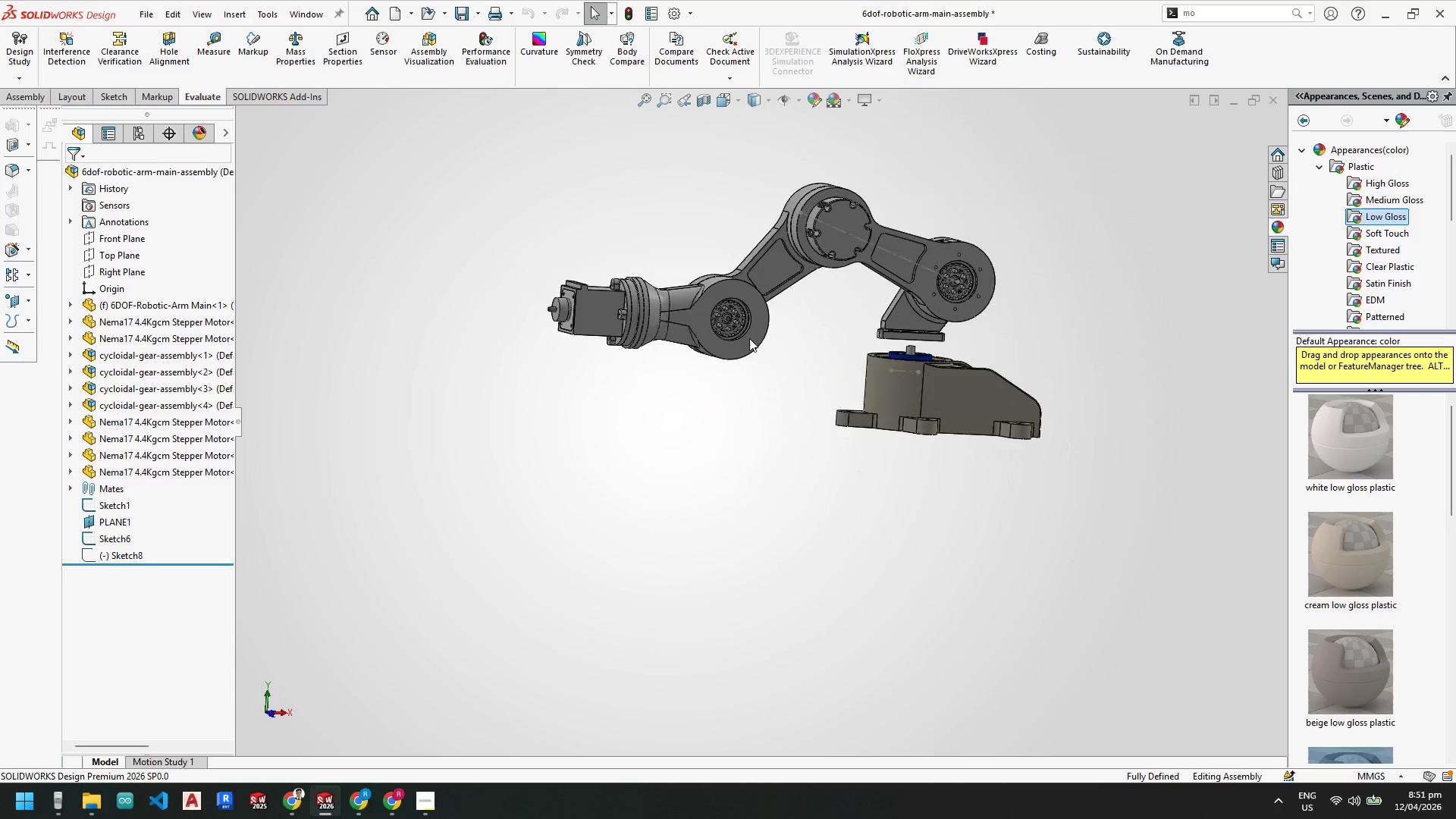 
scroll: coordinate [569, 315], scroll_direction: down, amount: 4.0
 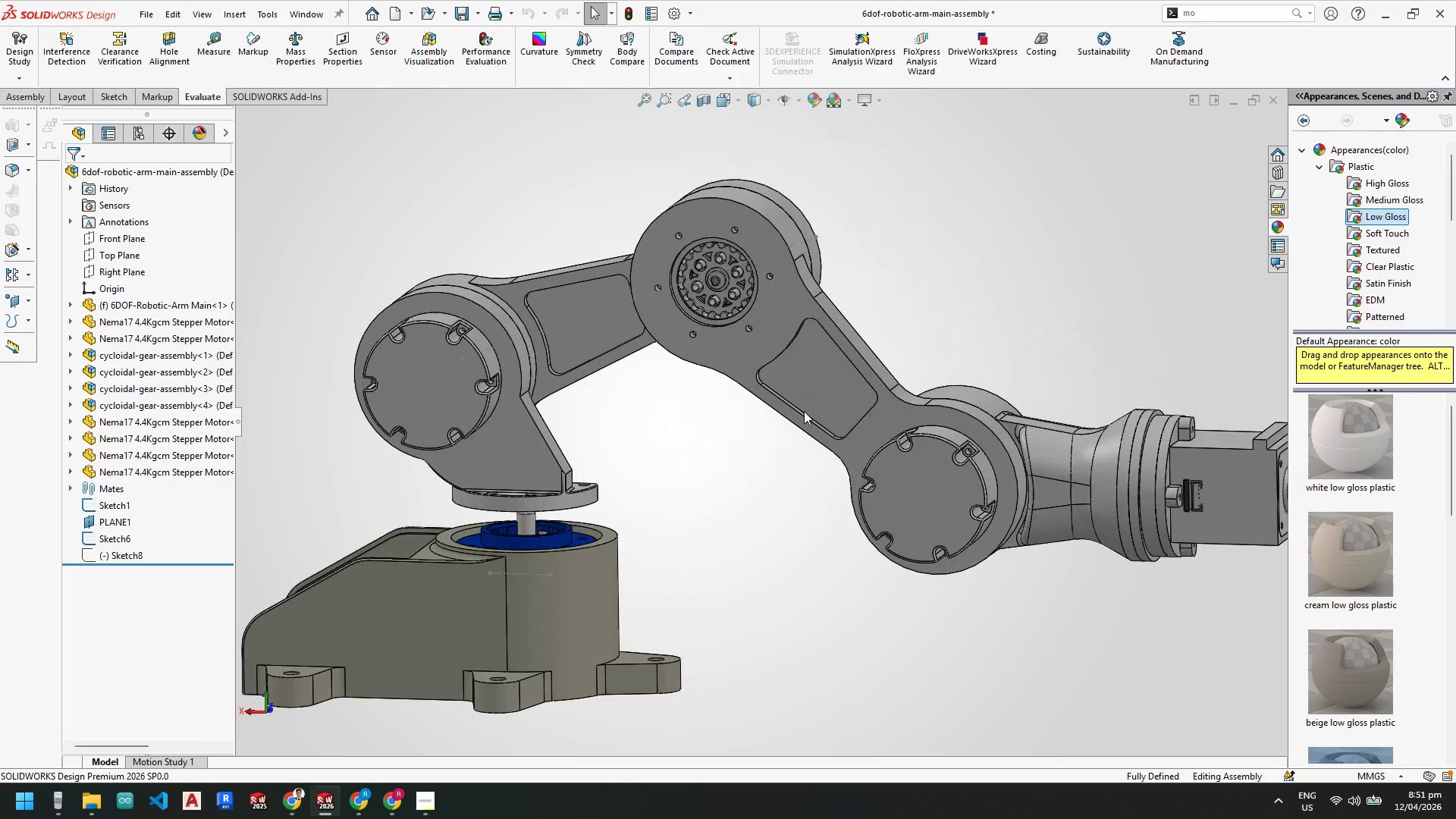 
scroll: coordinate [811, 458], scroll_direction: up, amount: 5.0
 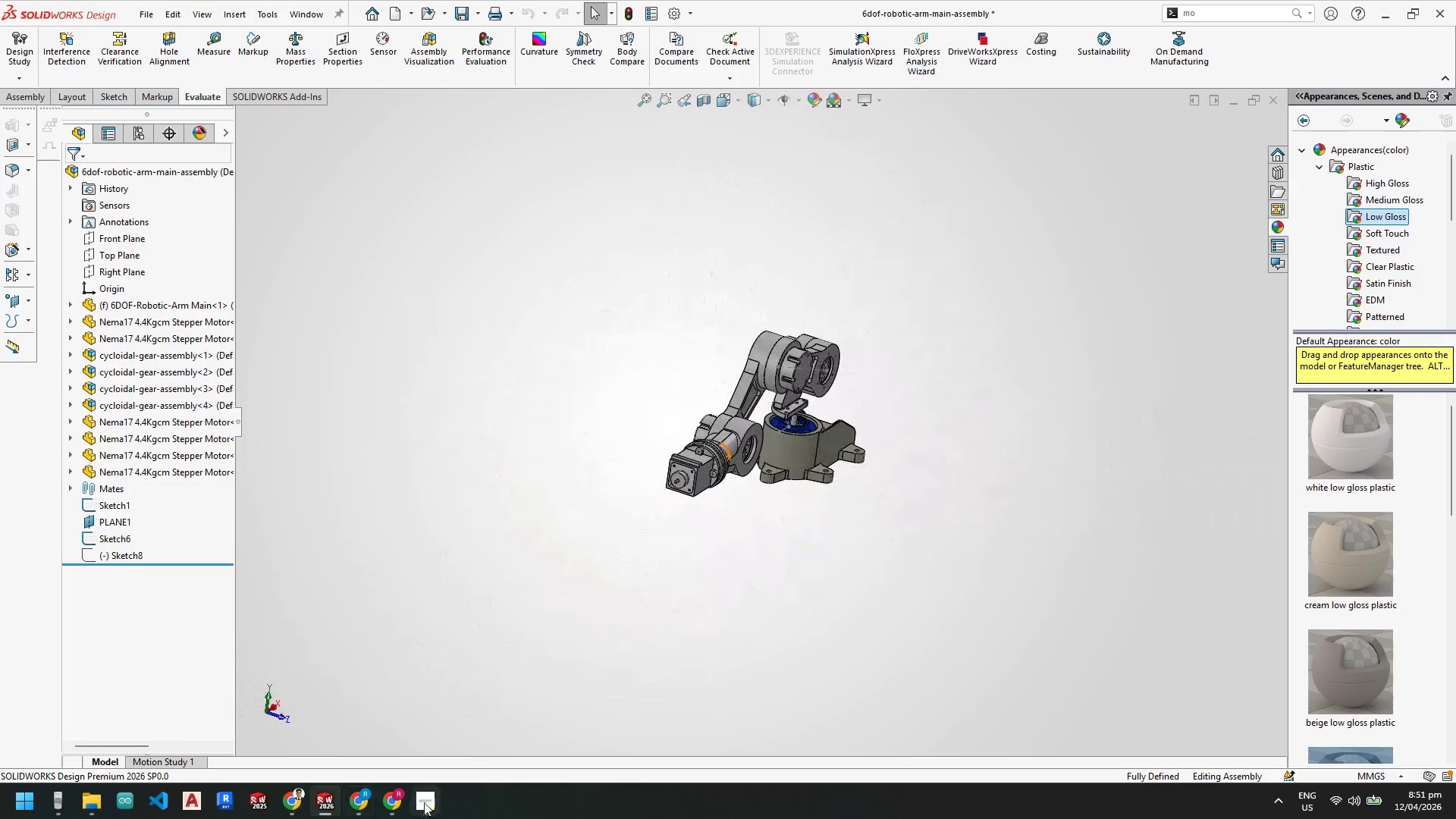 
left_click([431, 798])